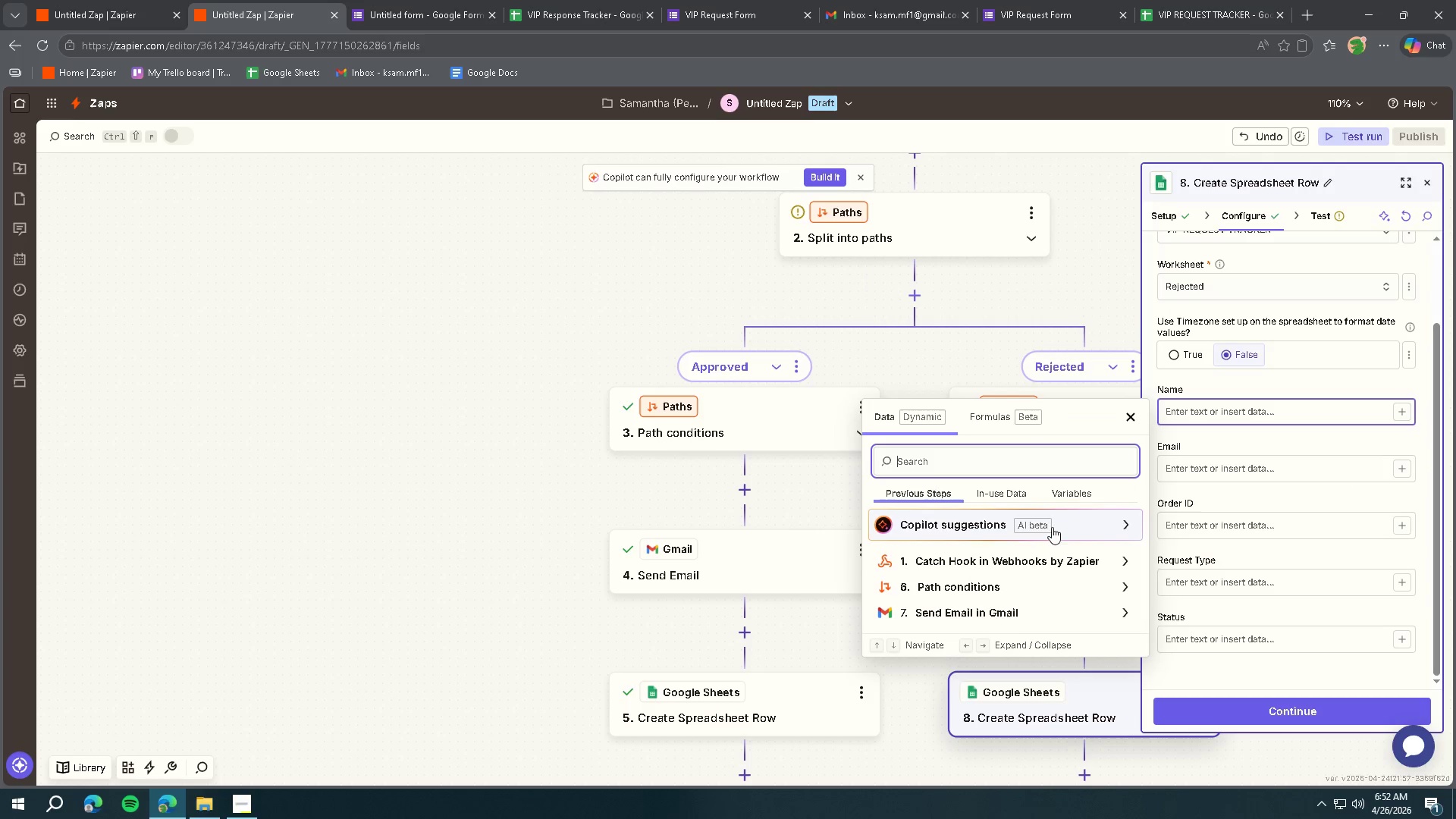 
left_click([1034, 555])
 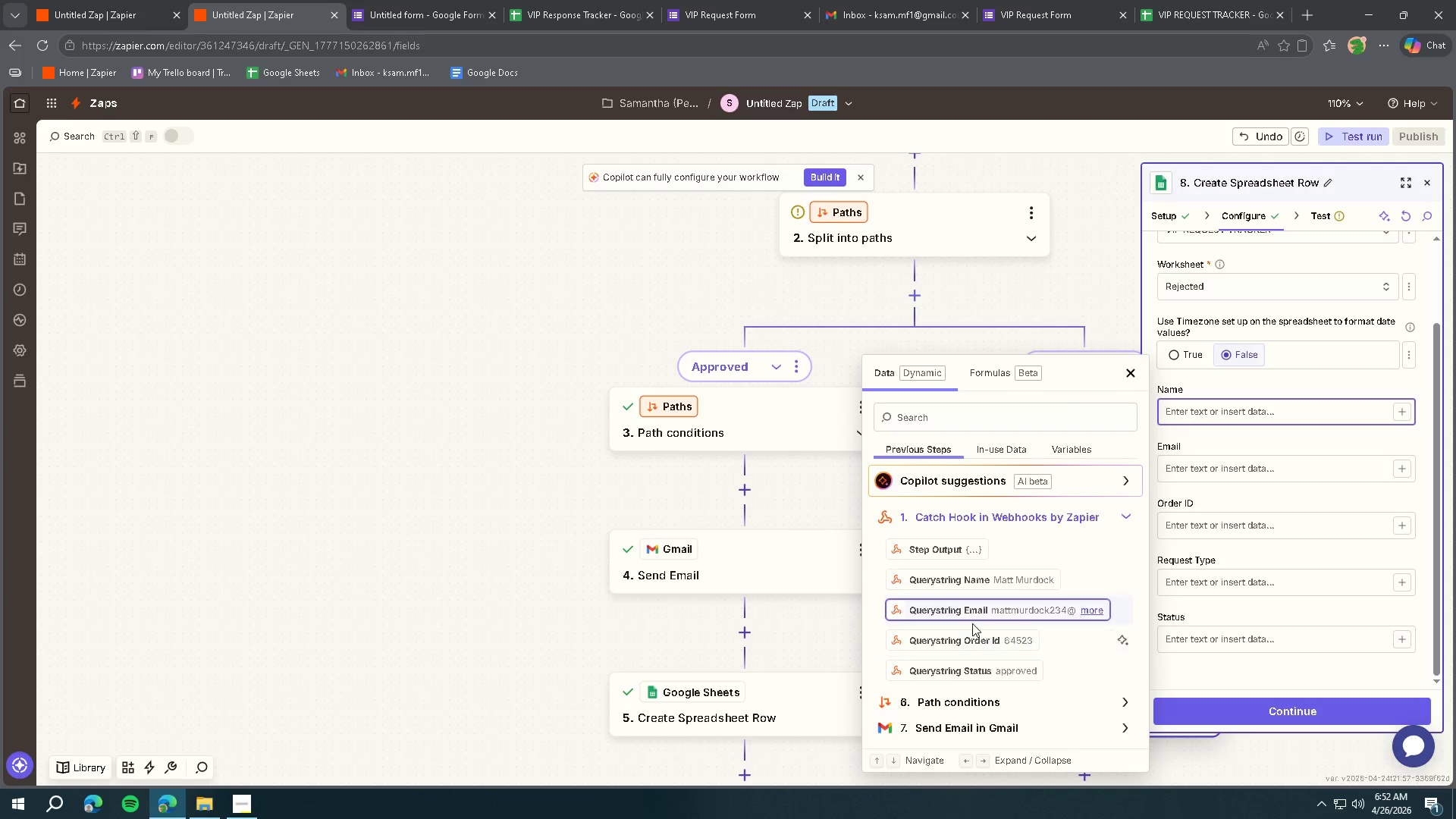 
left_click([979, 585])
 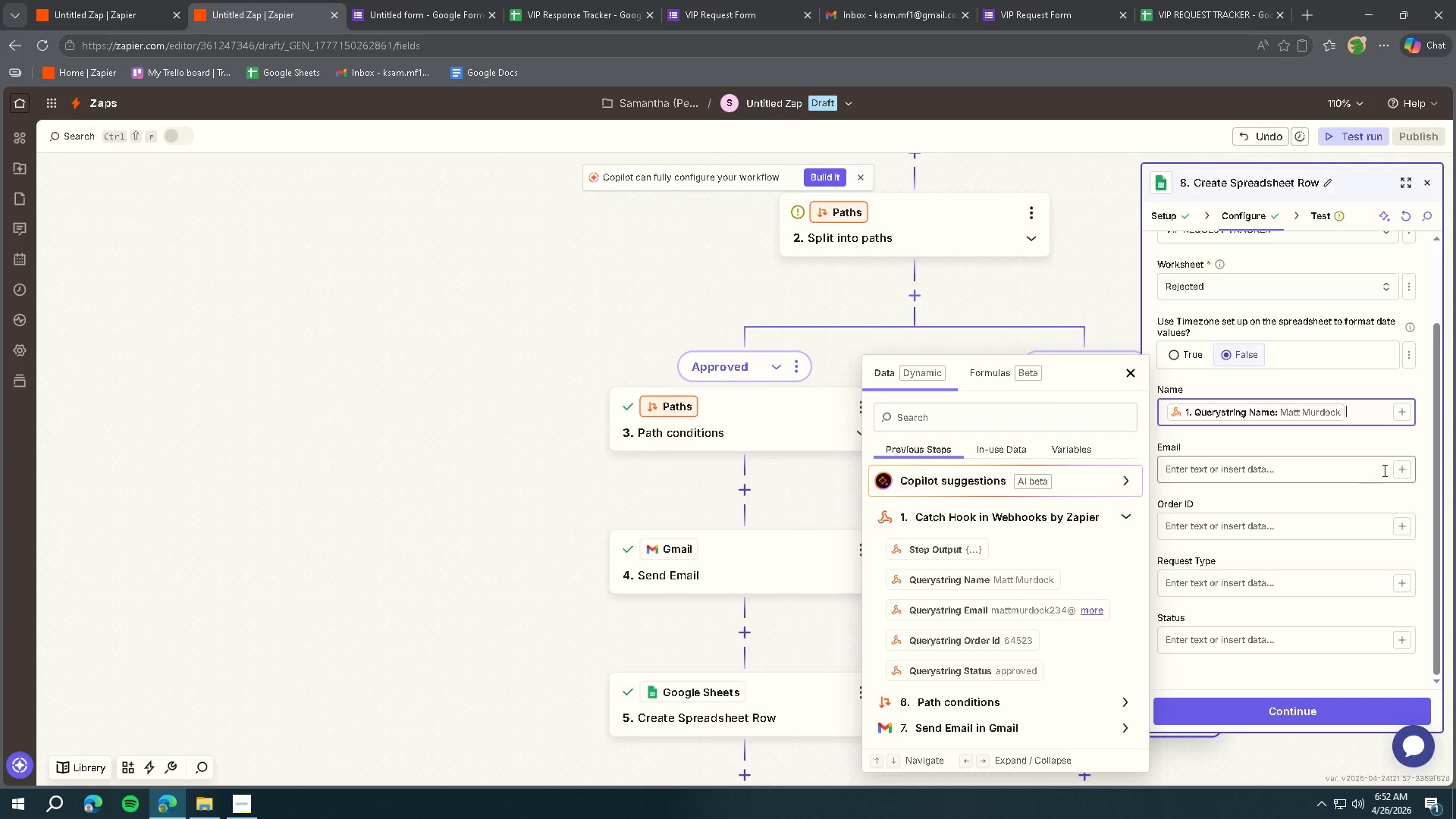 
left_click([1398, 469])
 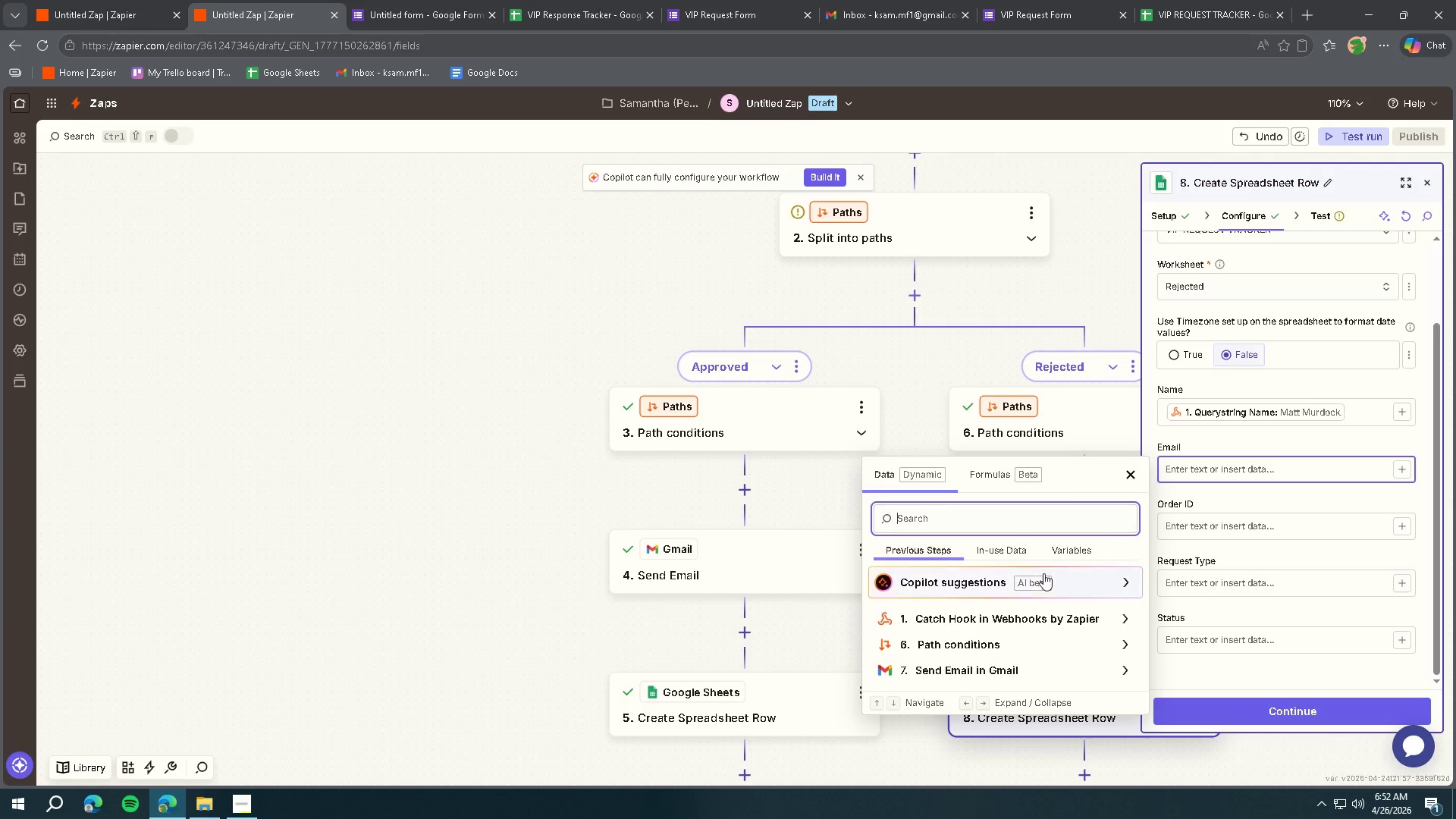 
left_click([1009, 609])
 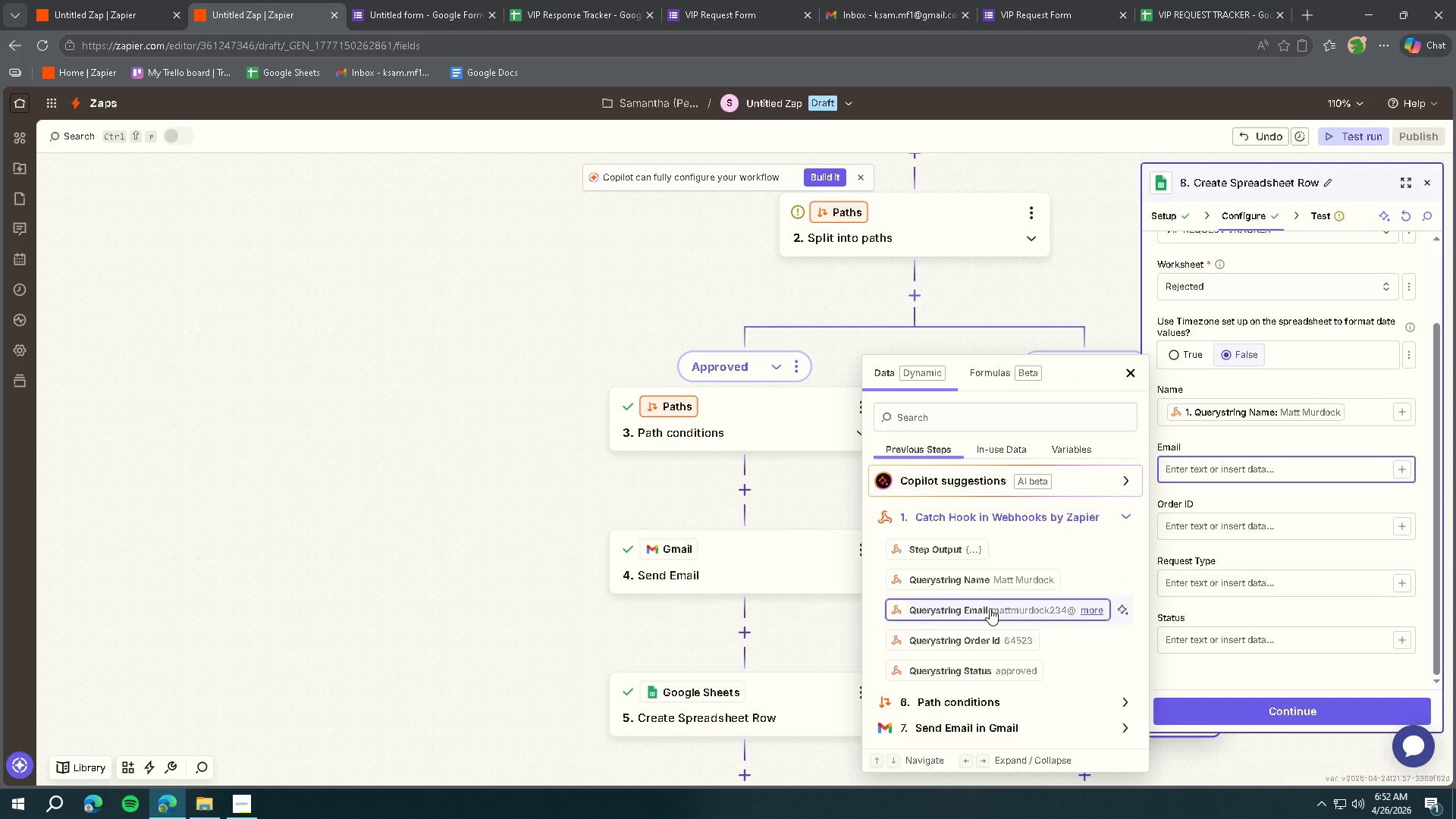 
left_click([990, 608])
 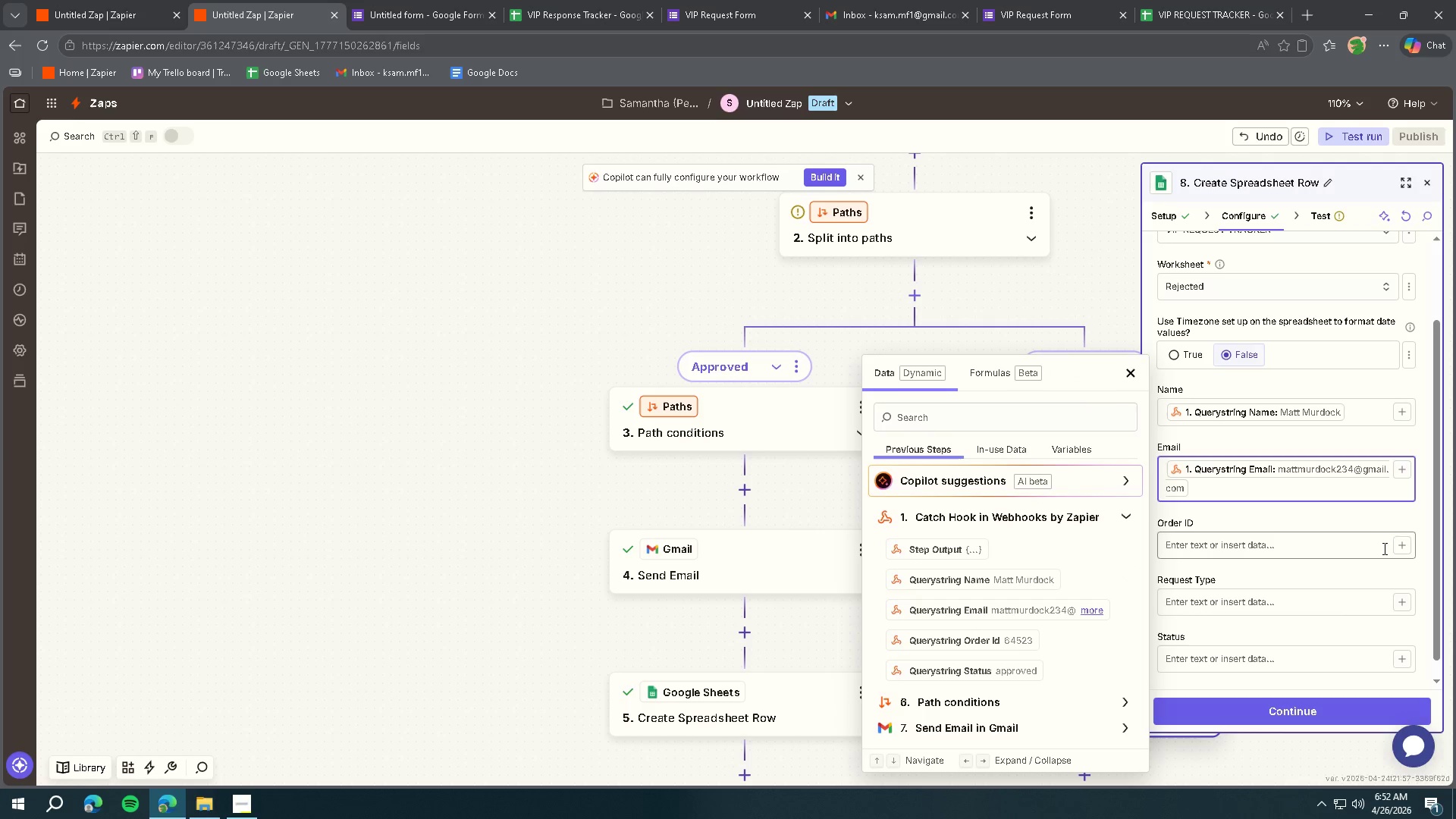 
left_click([1398, 539])
 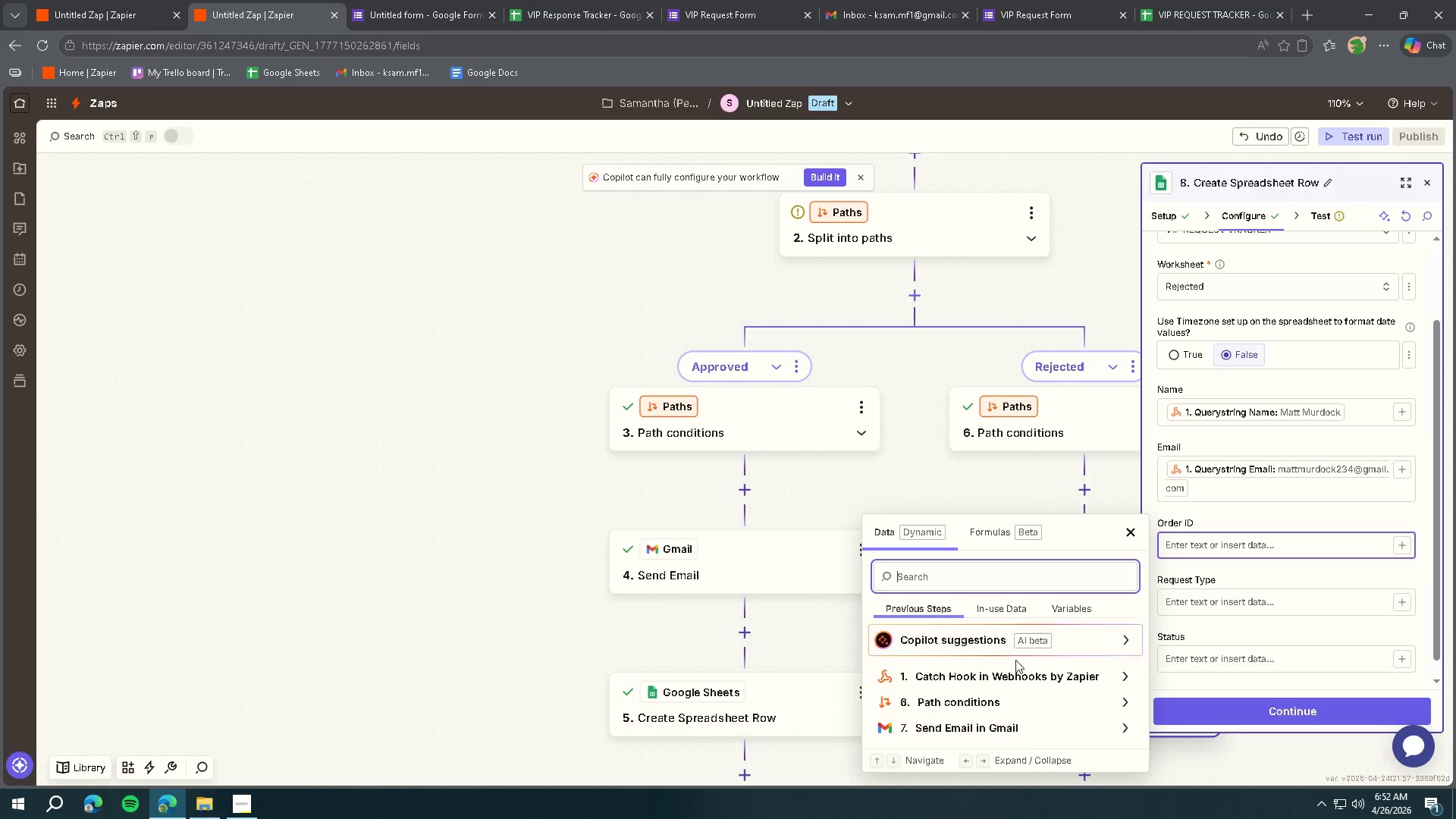 
left_click([999, 671])
 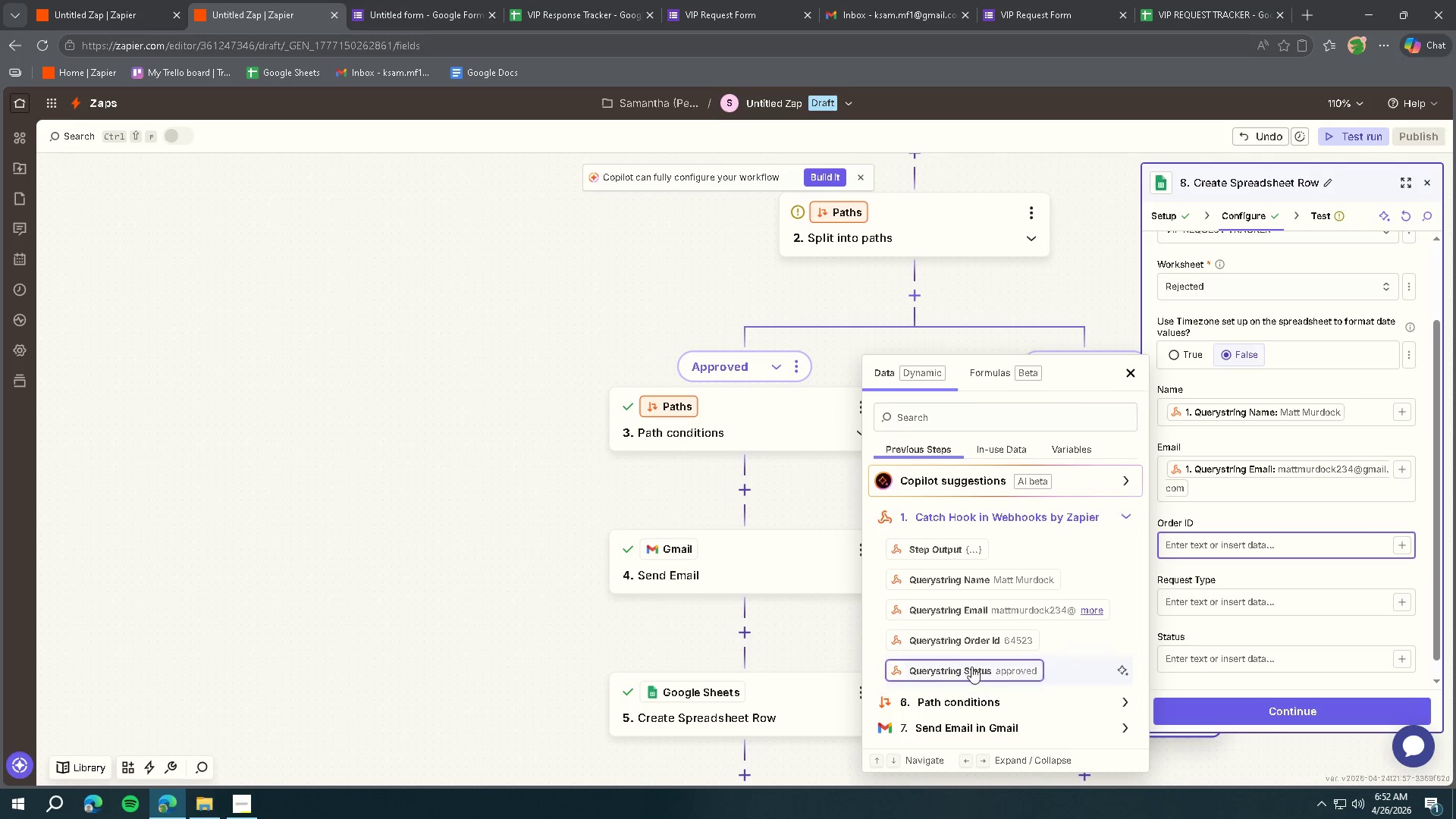 
left_click([972, 643])
 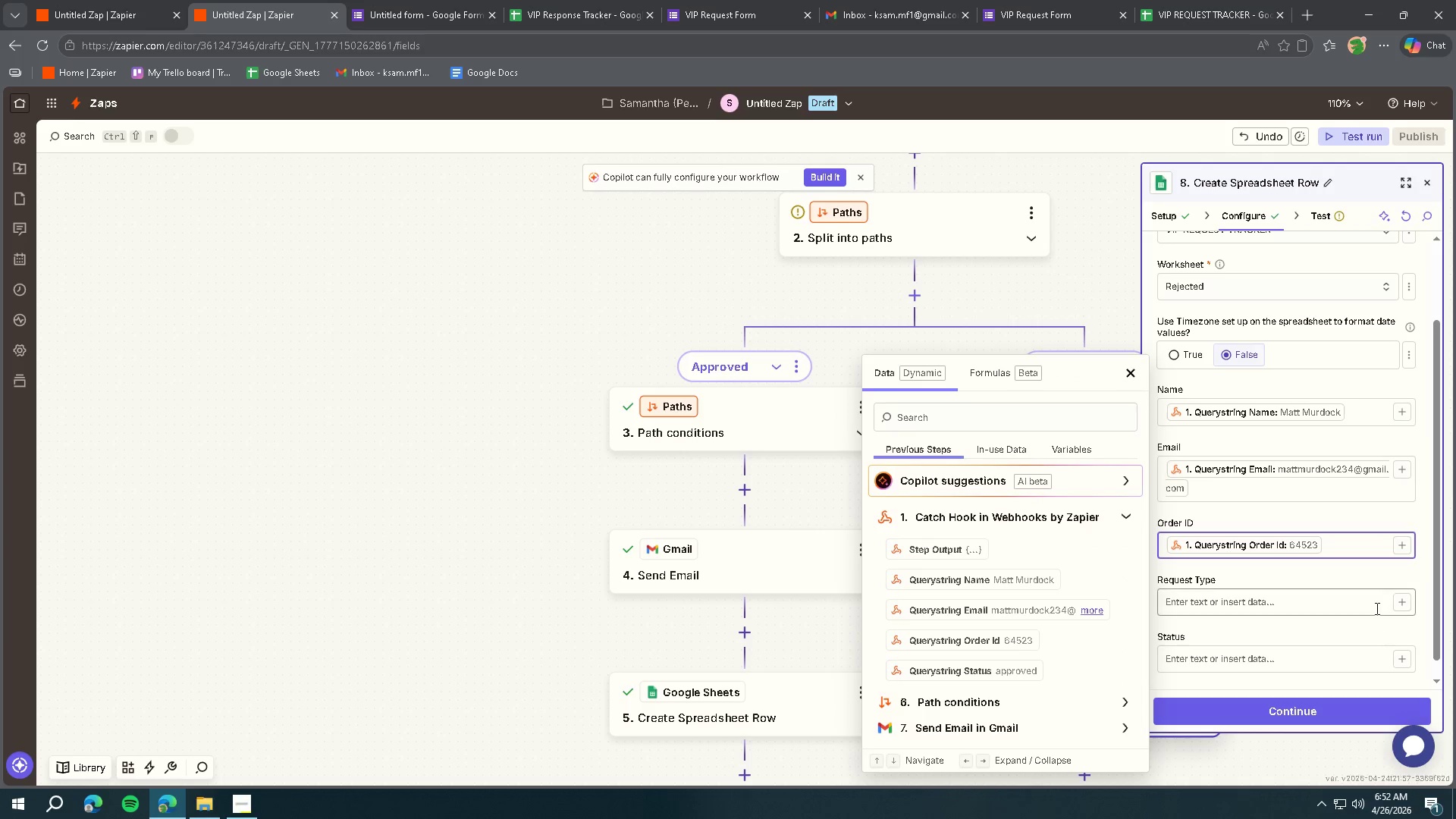 
left_click([1407, 598])
 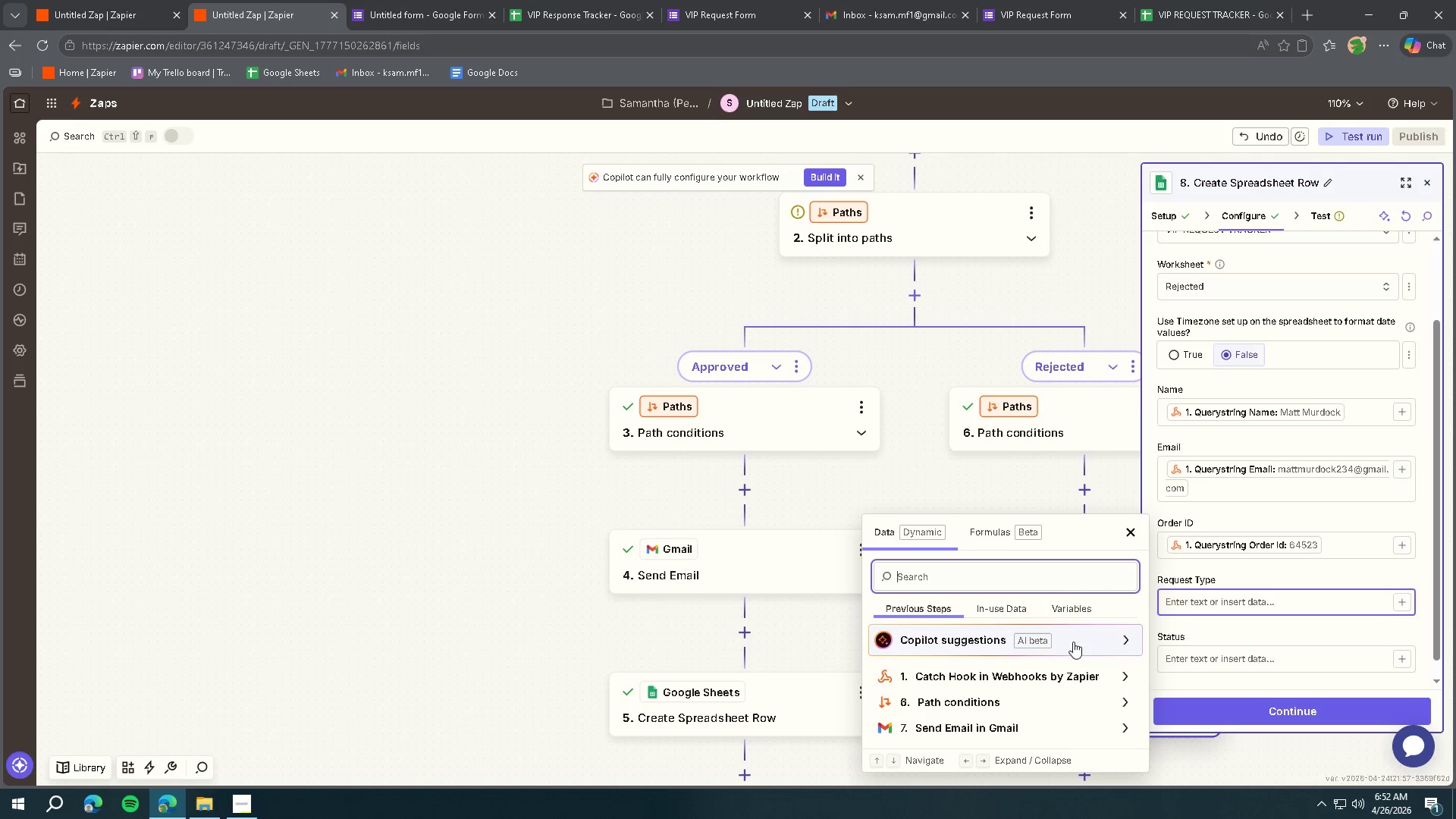 
left_click([1030, 670])
 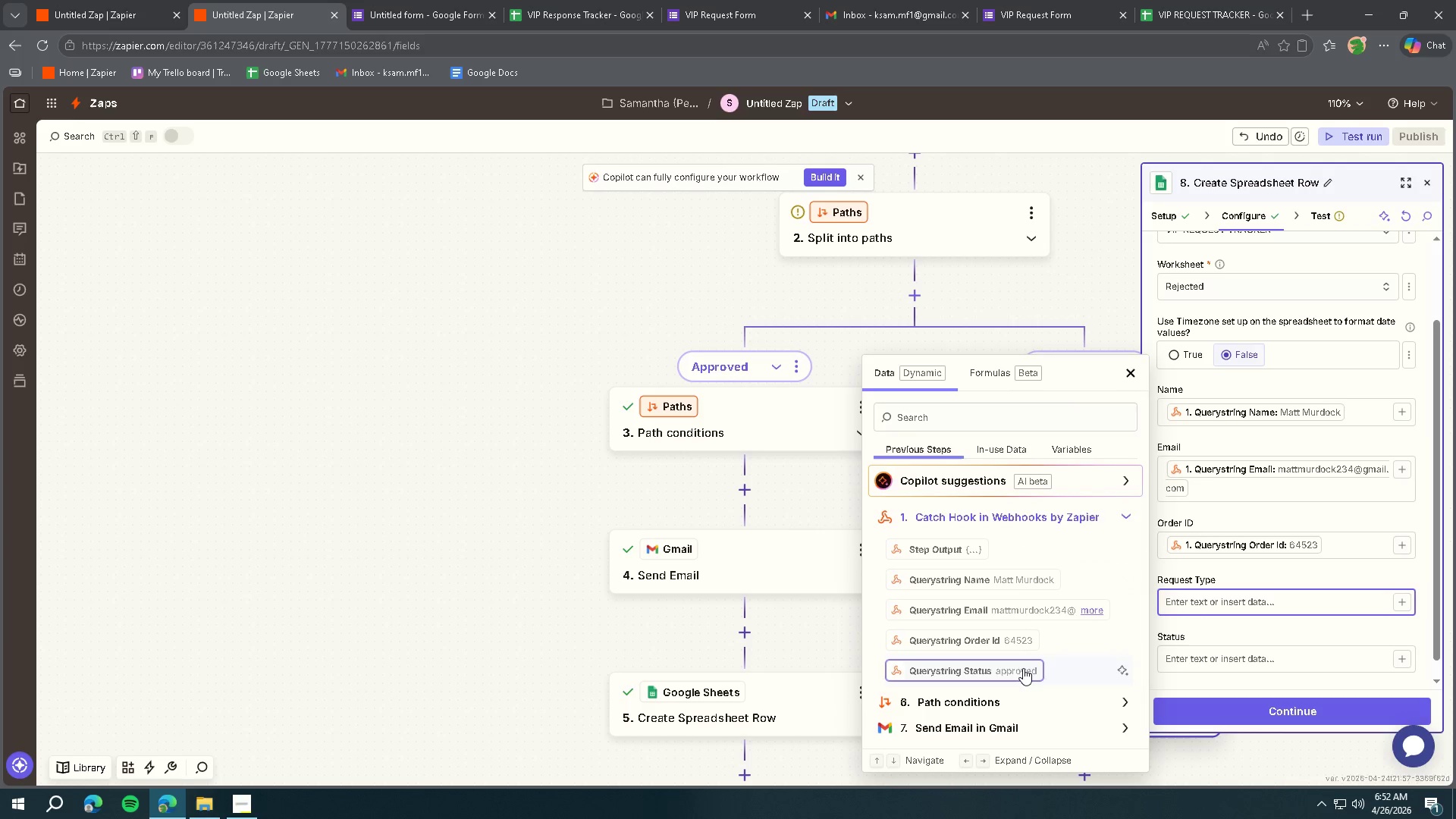 
scroll: coordinate [1034, 667], scroll_direction: down, amount: 1.0